 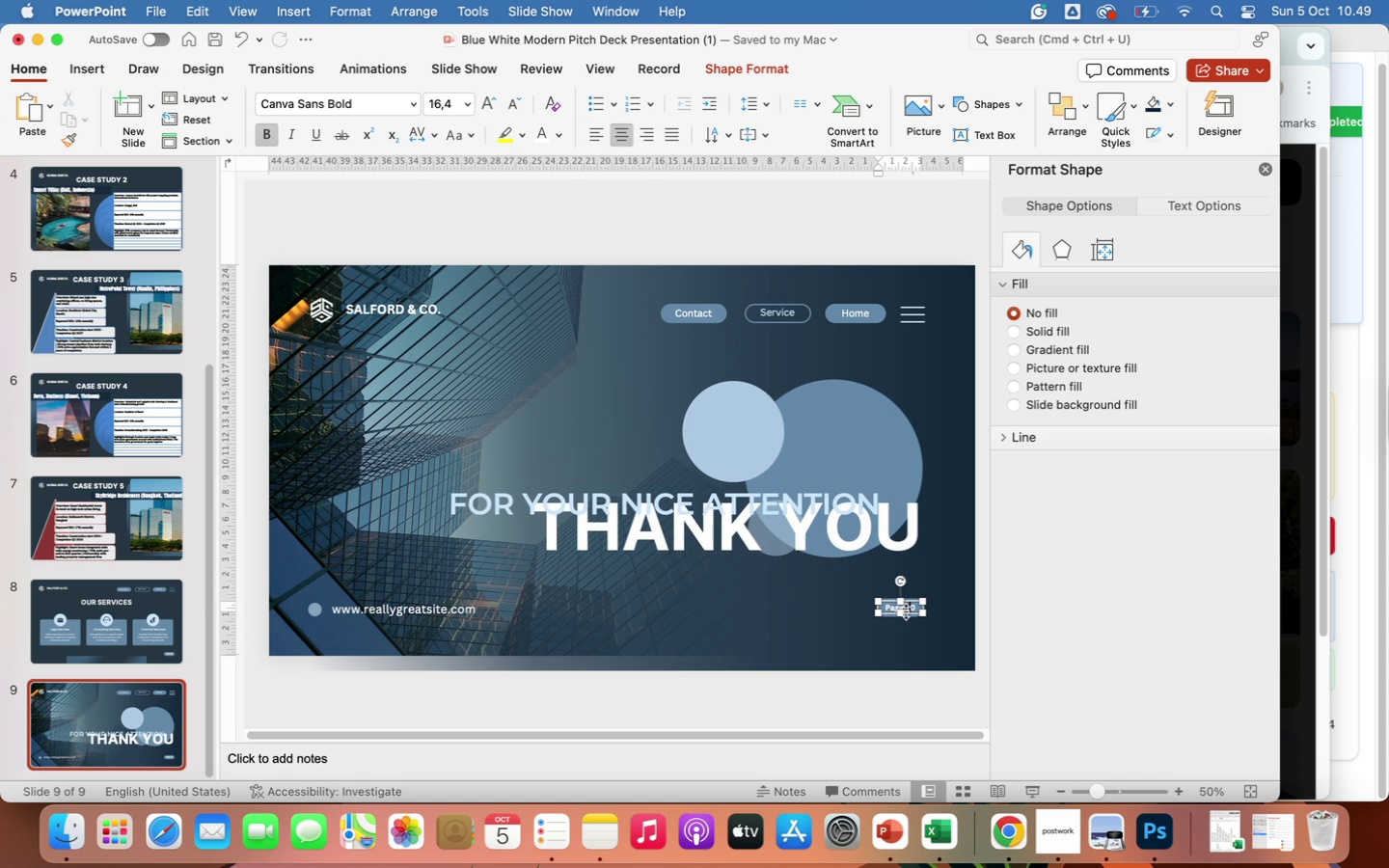 
left_click([891, 614])
 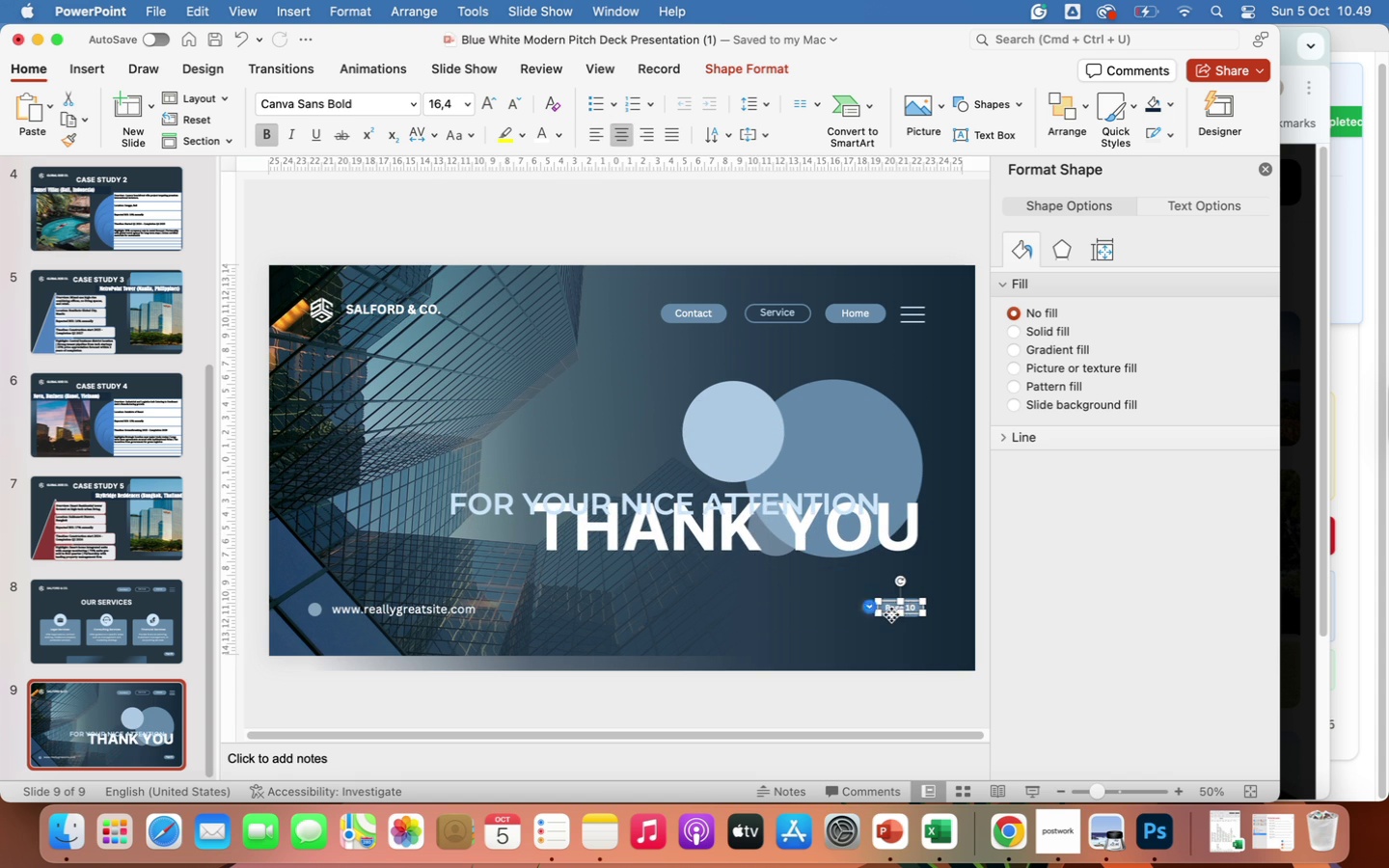 
key(Backspace)
 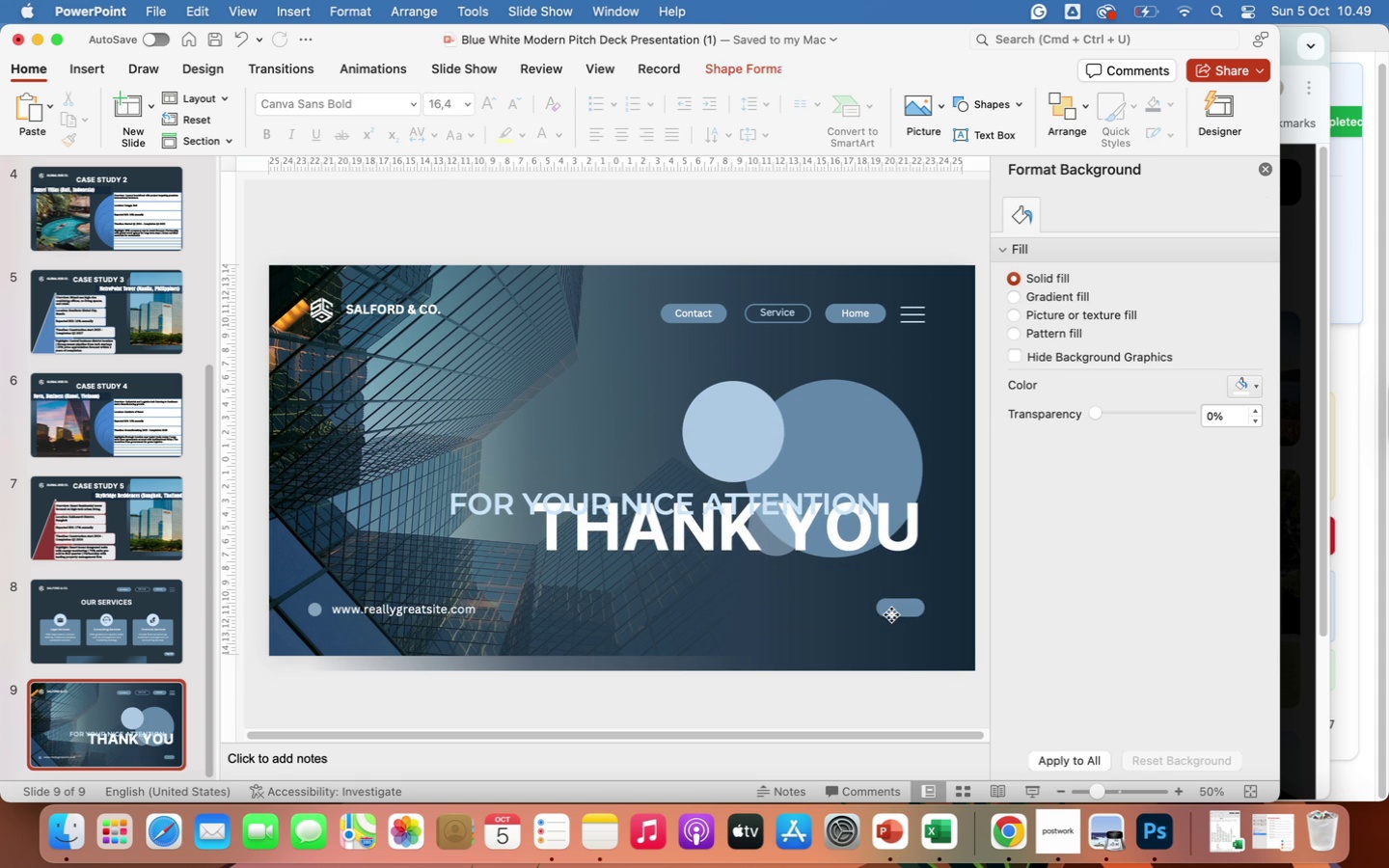 
left_click([896, 610])
 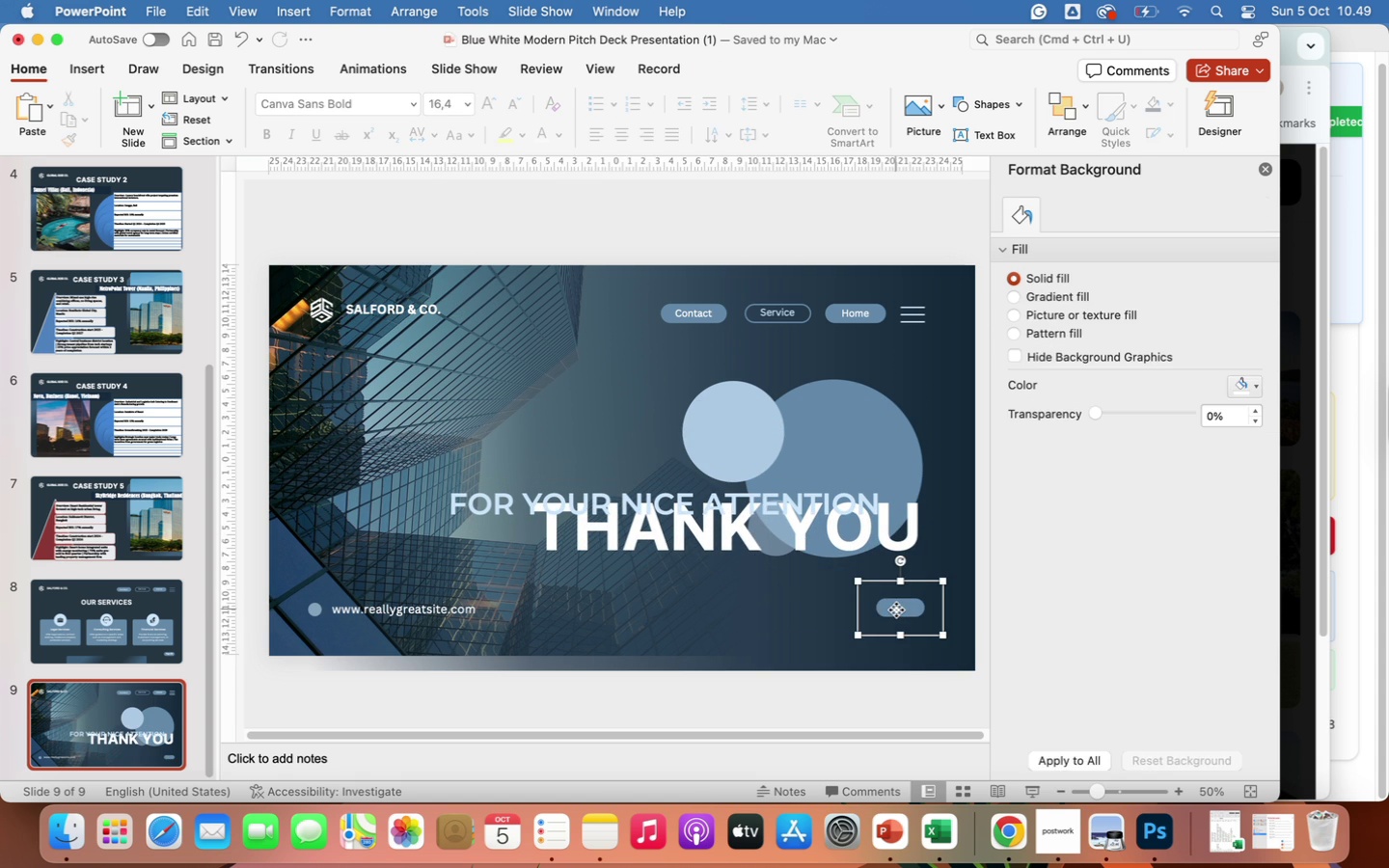 
key(Backspace)
 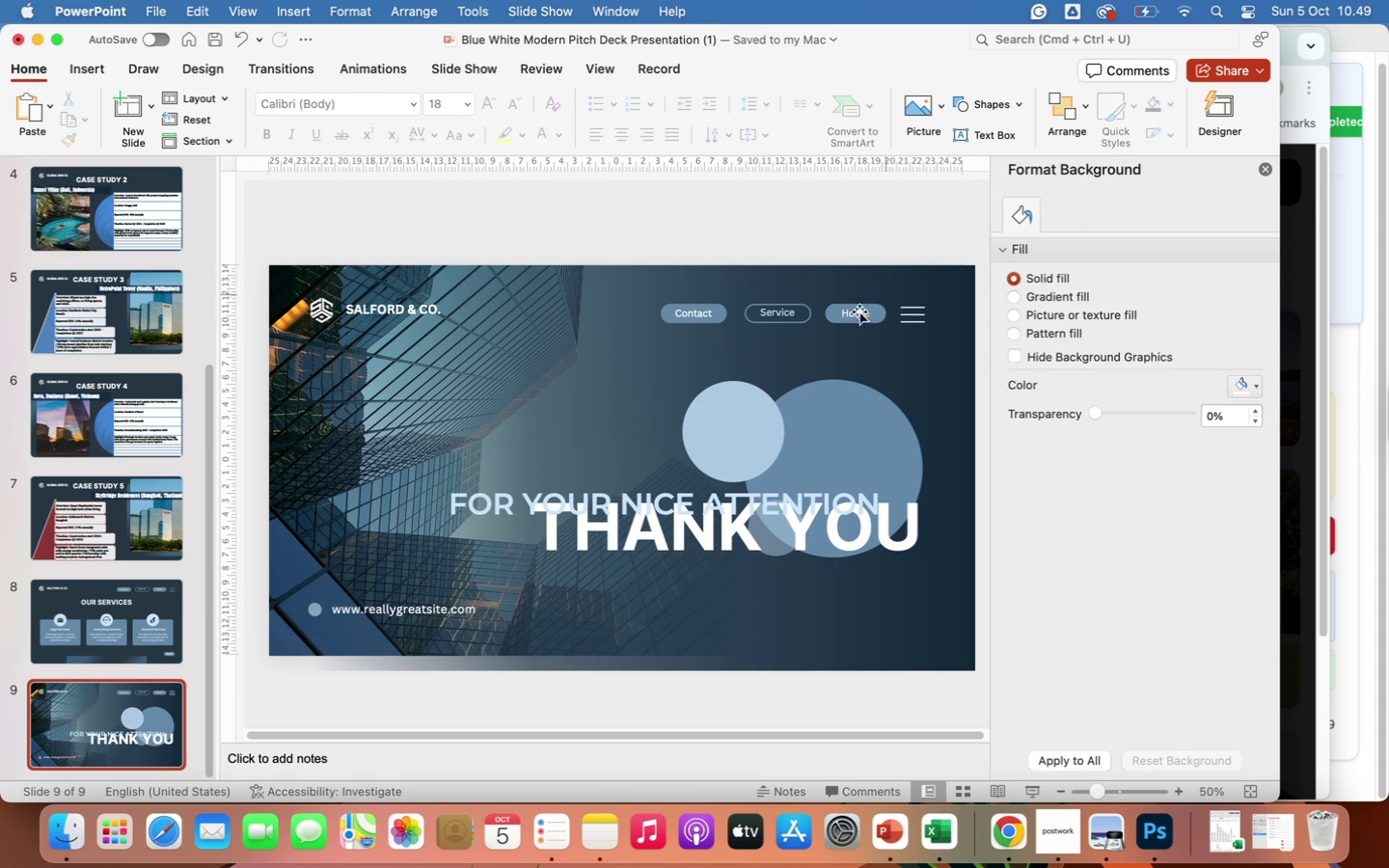 
left_click([697, 320])
 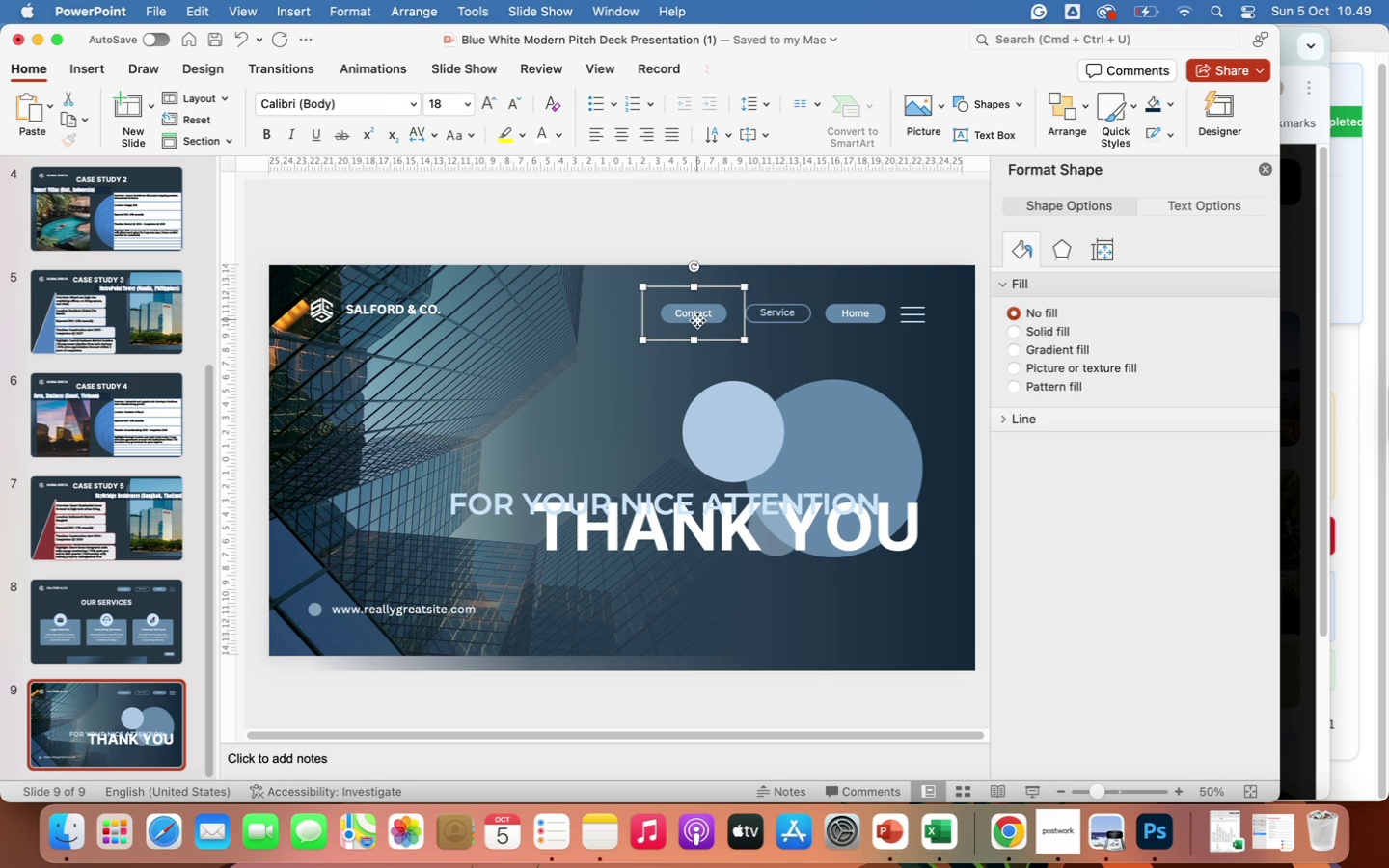 
key(Backspace)
 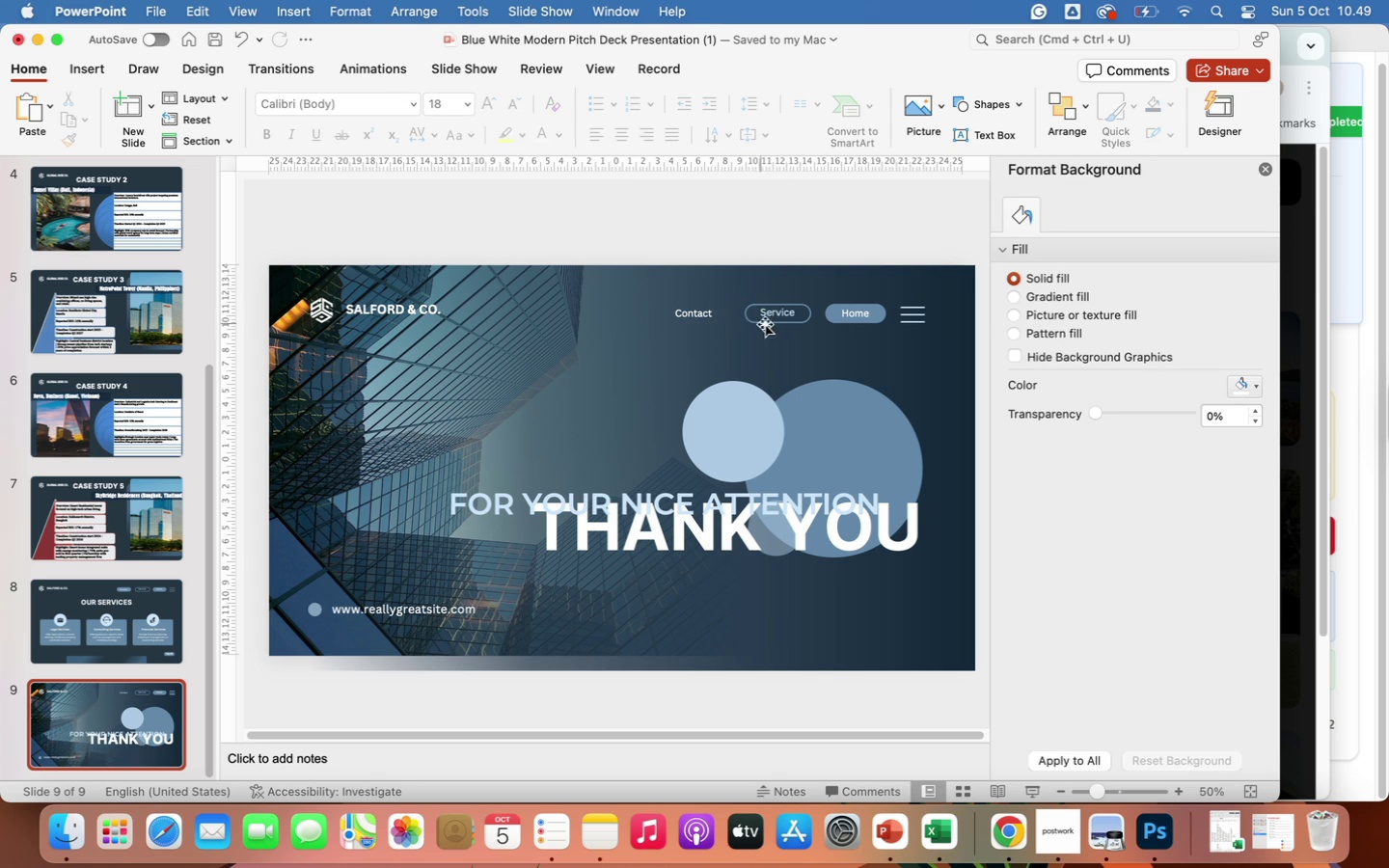 
left_click([772, 323])
 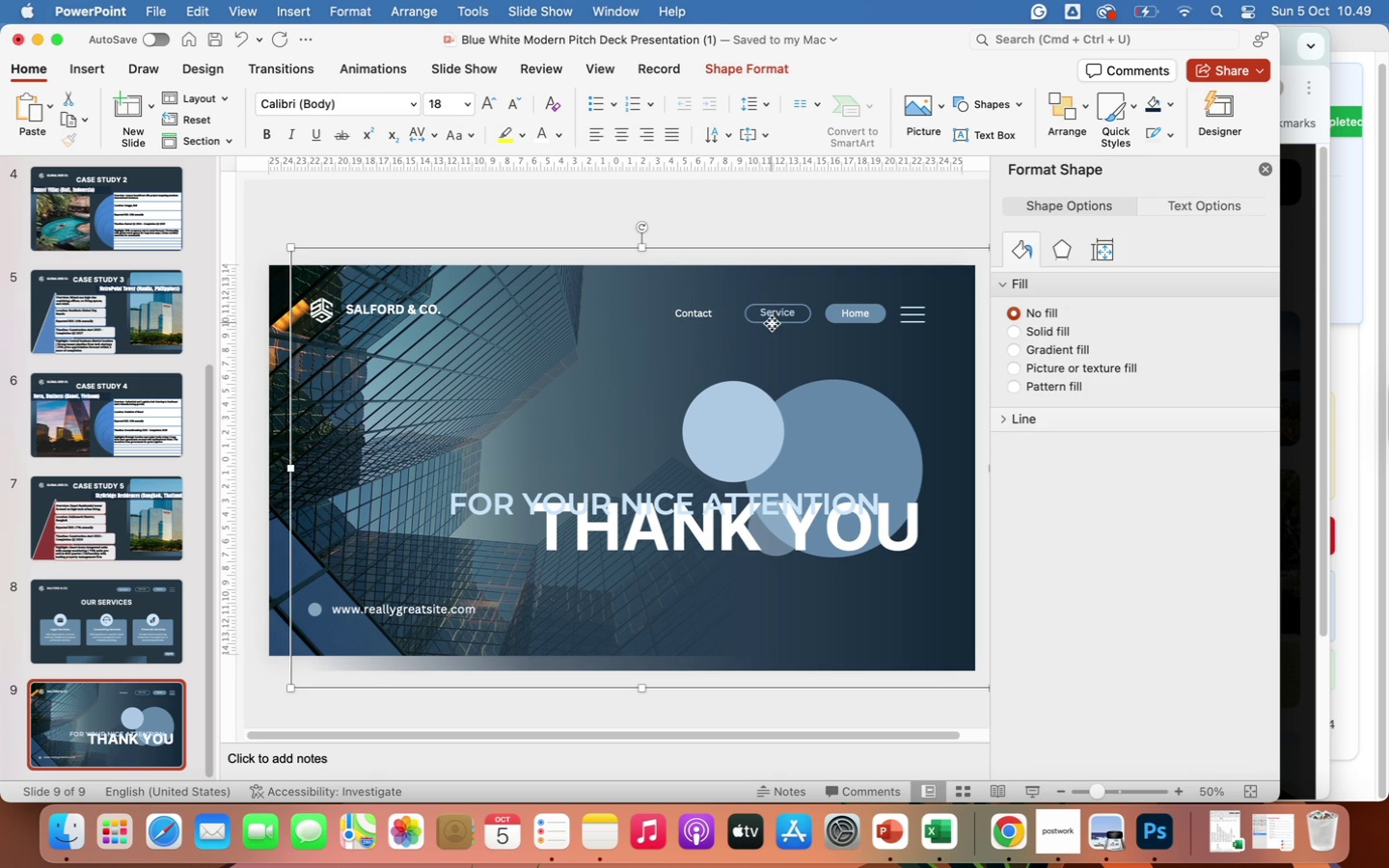 
left_click([771, 313])
 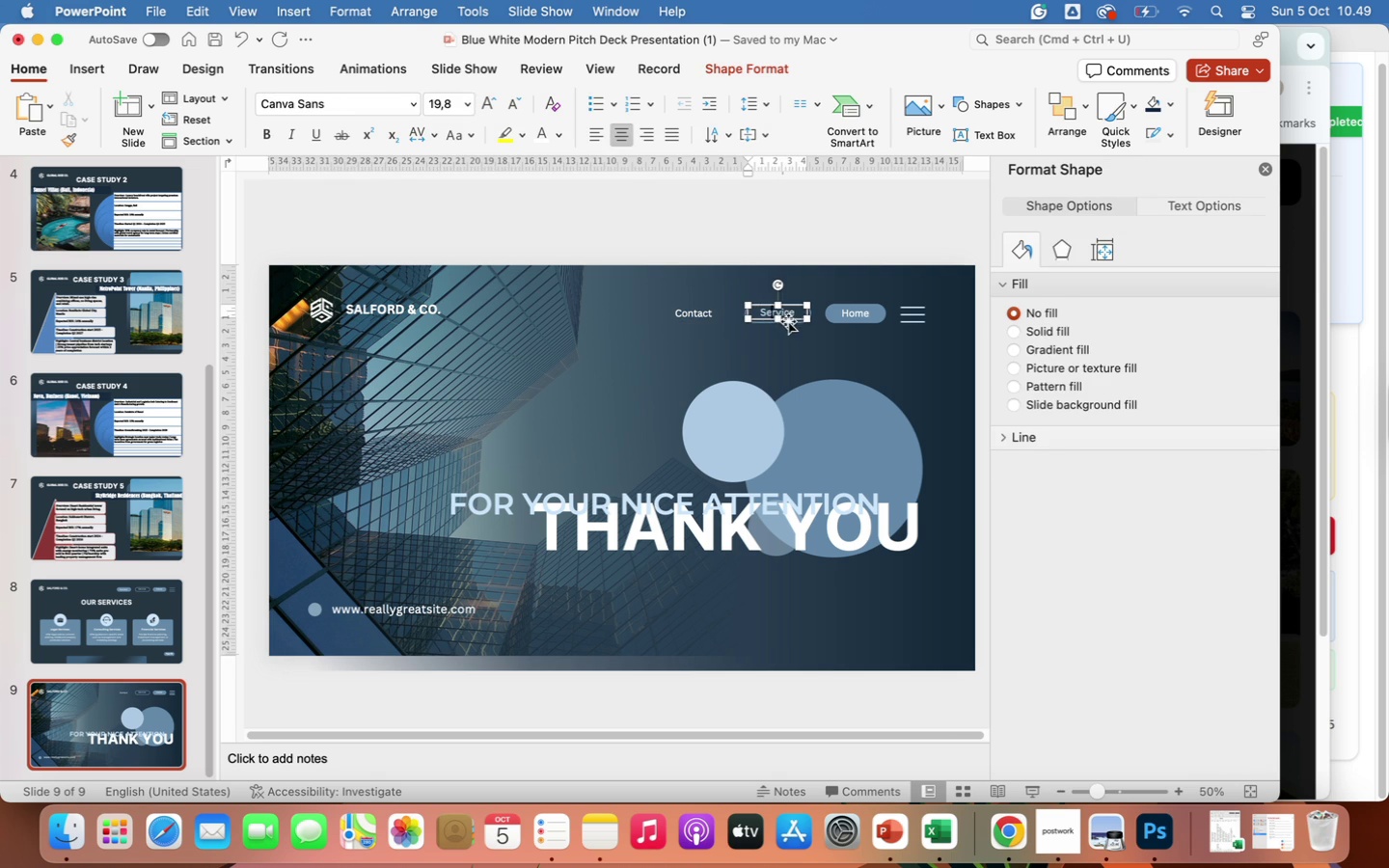 
left_click([787, 318])
 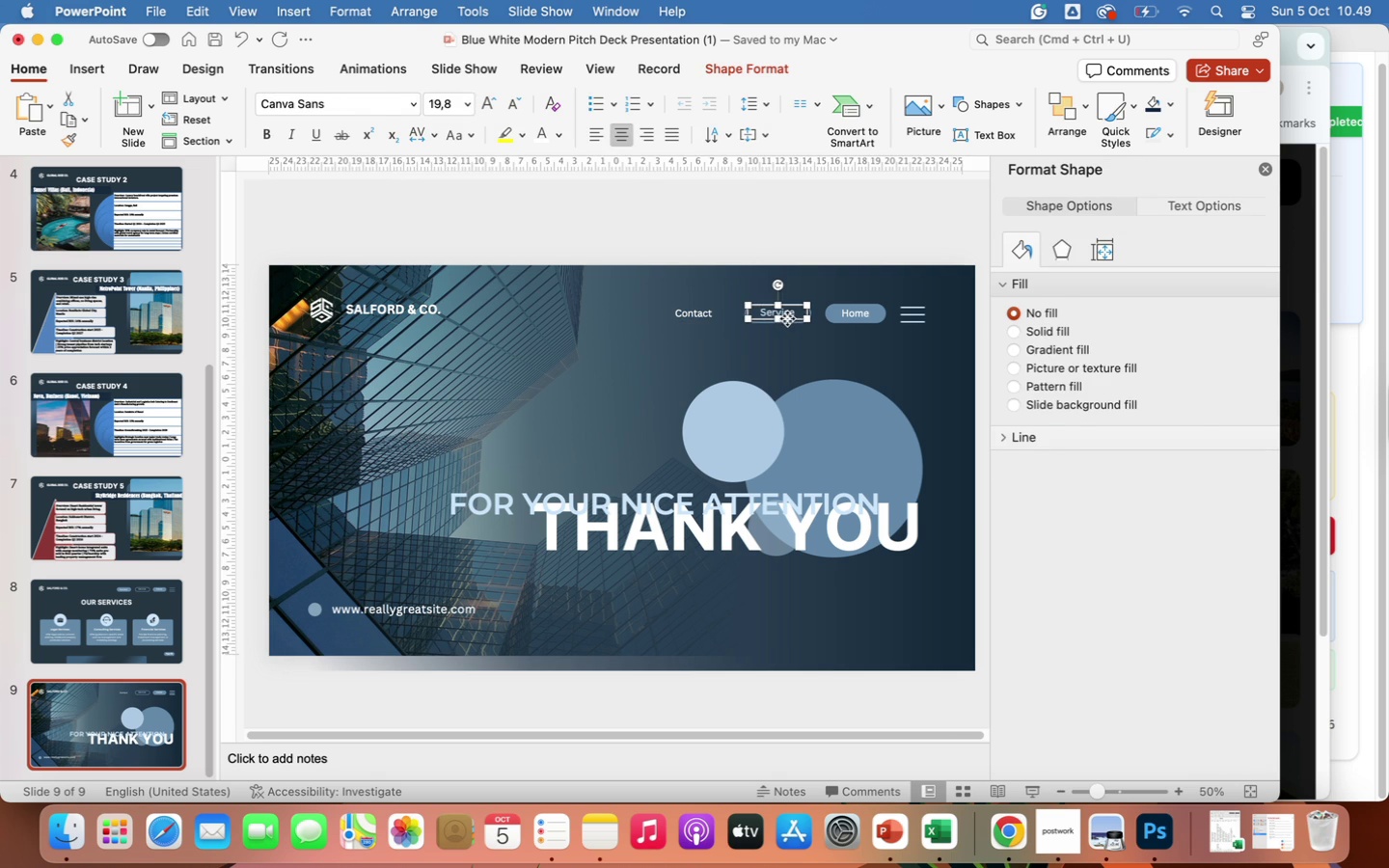 
key(Backspace)
 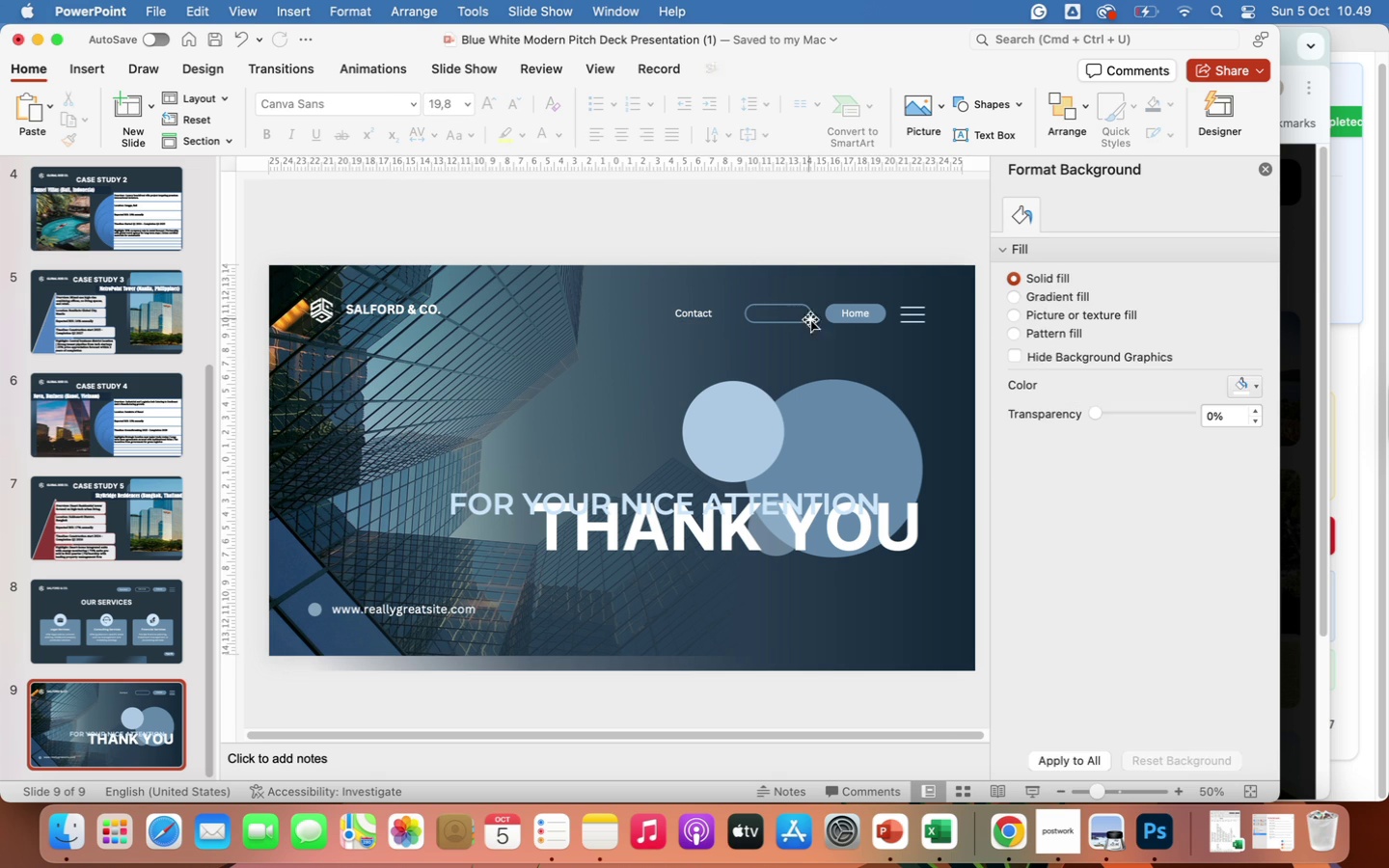 
left_click([850, 310])